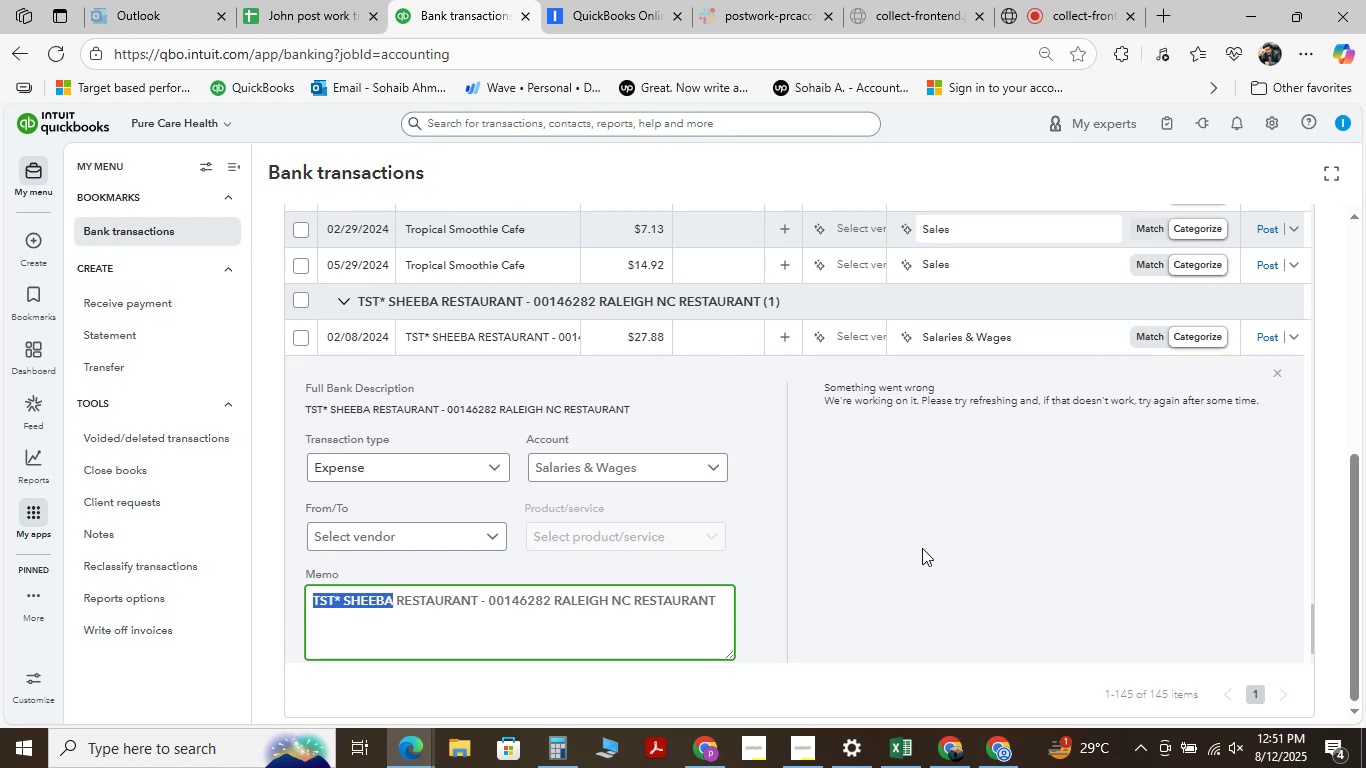 
hold_key(key=ControlLeft, duration=0.82)
 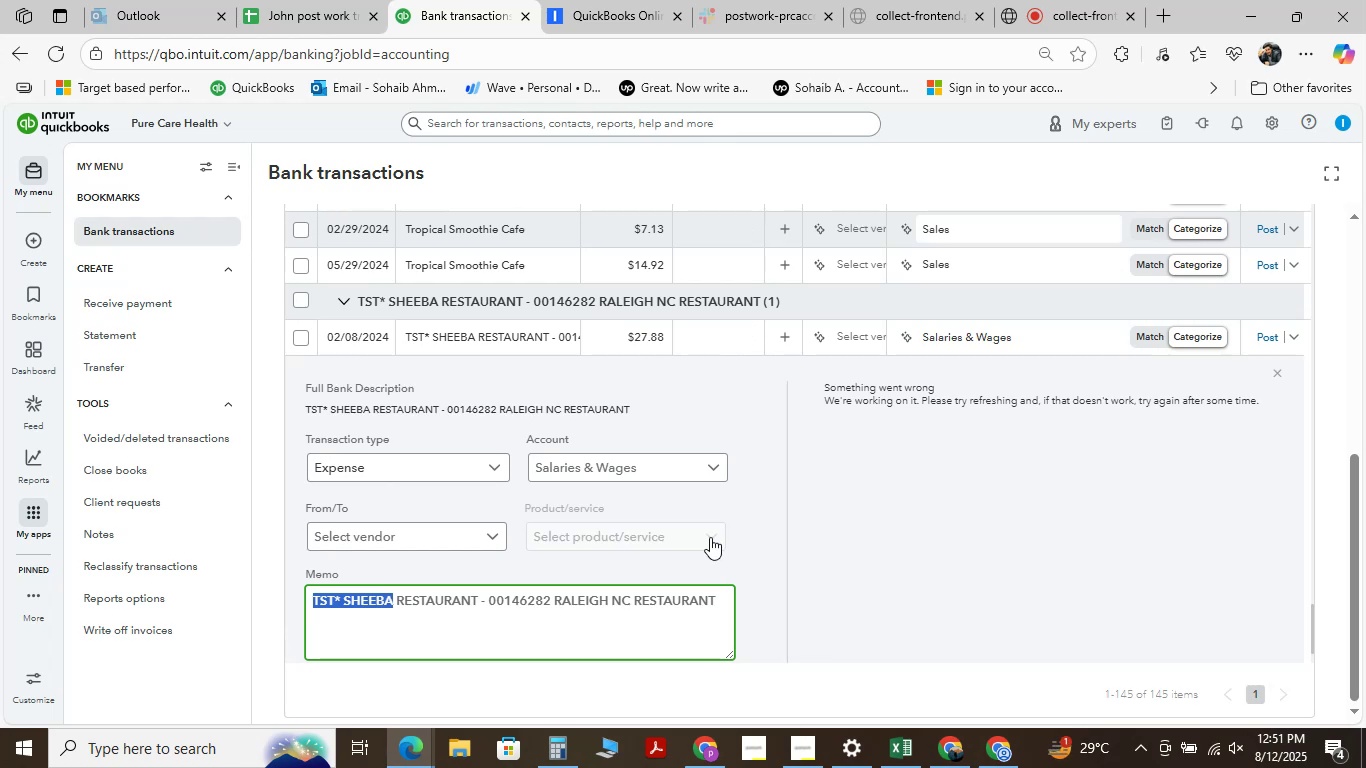 
hold_key(key=C, duration=0.35)
 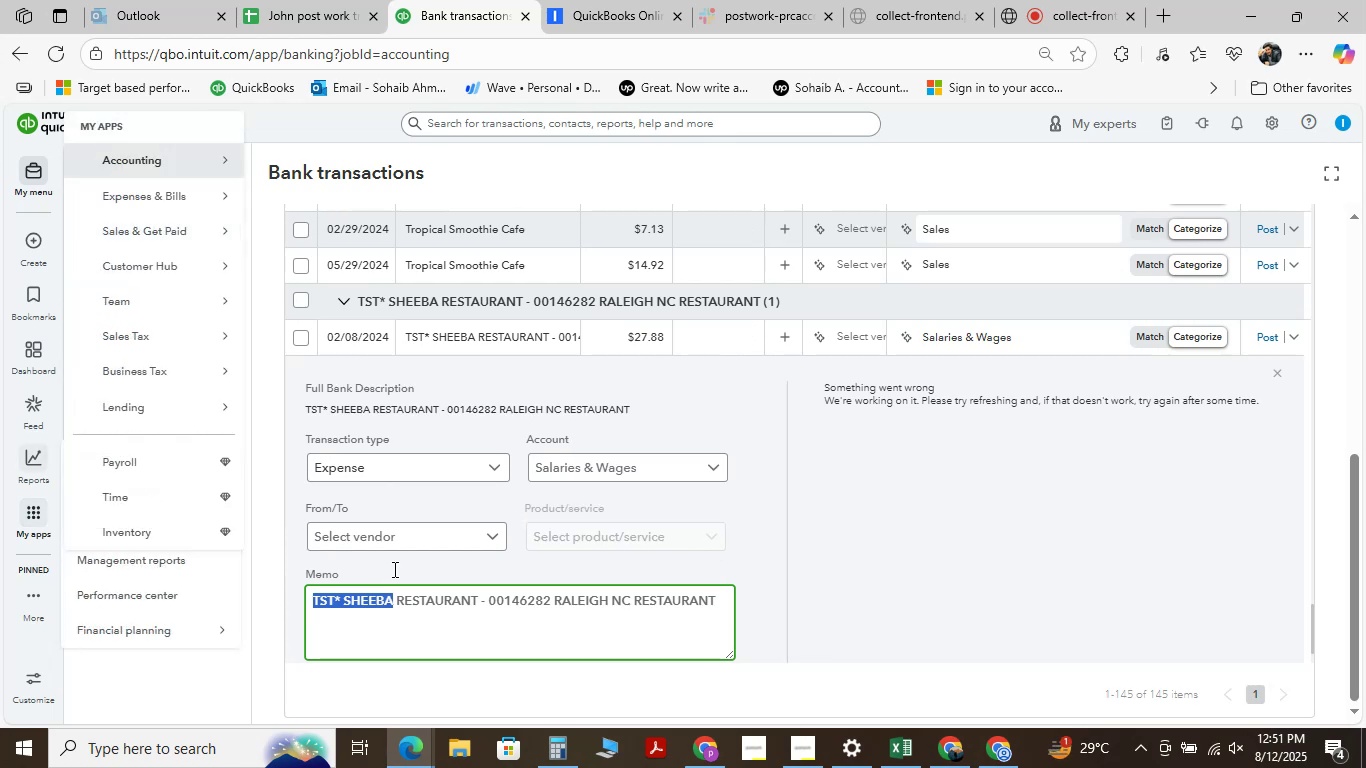 
left_click([493, 541])
 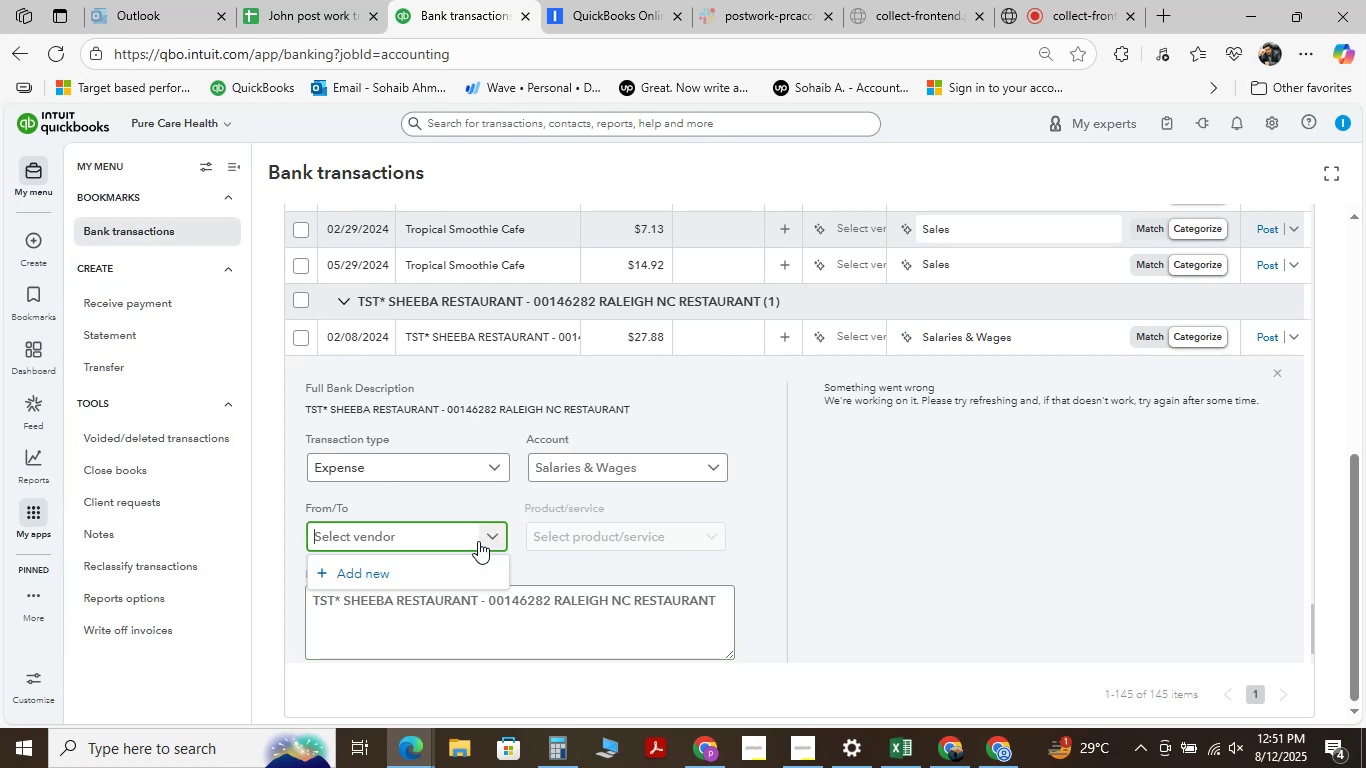 
key(Control+V)
 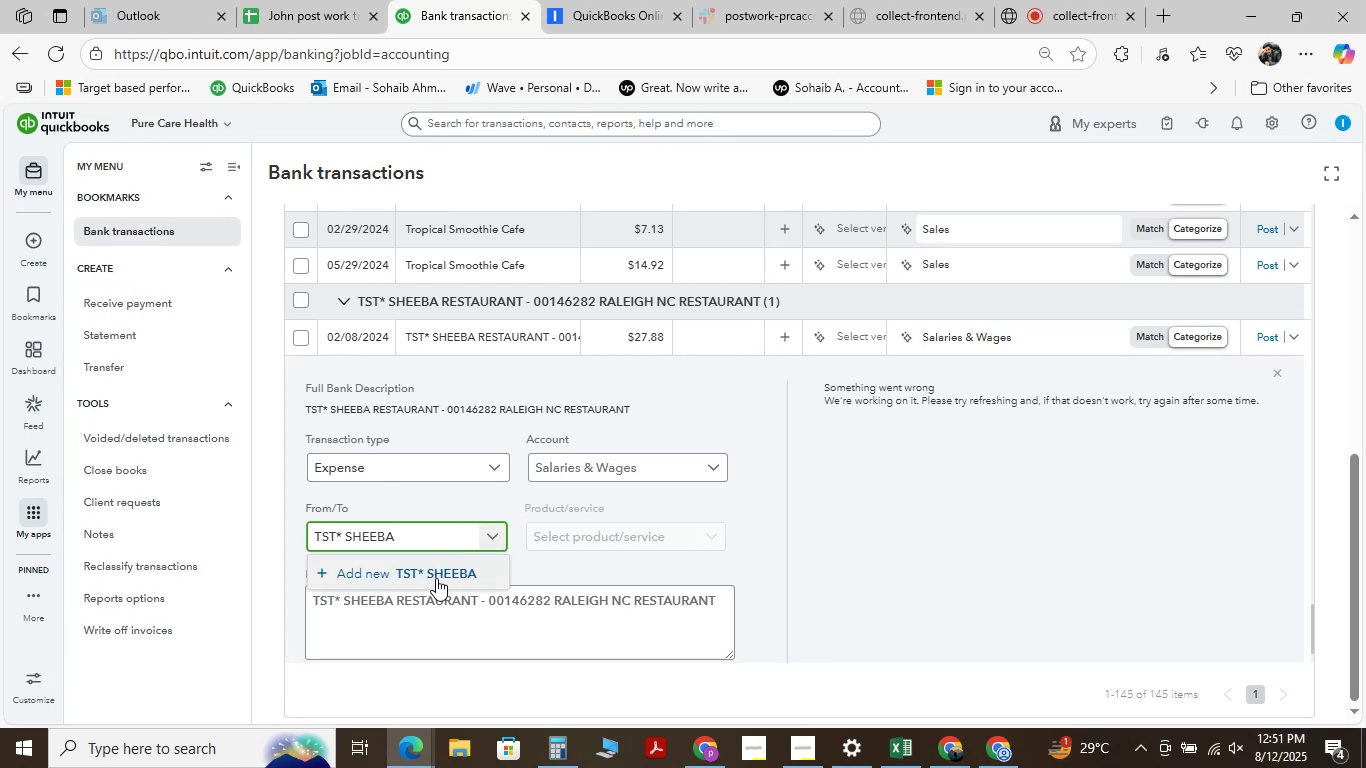 
left_click([436, 578])
 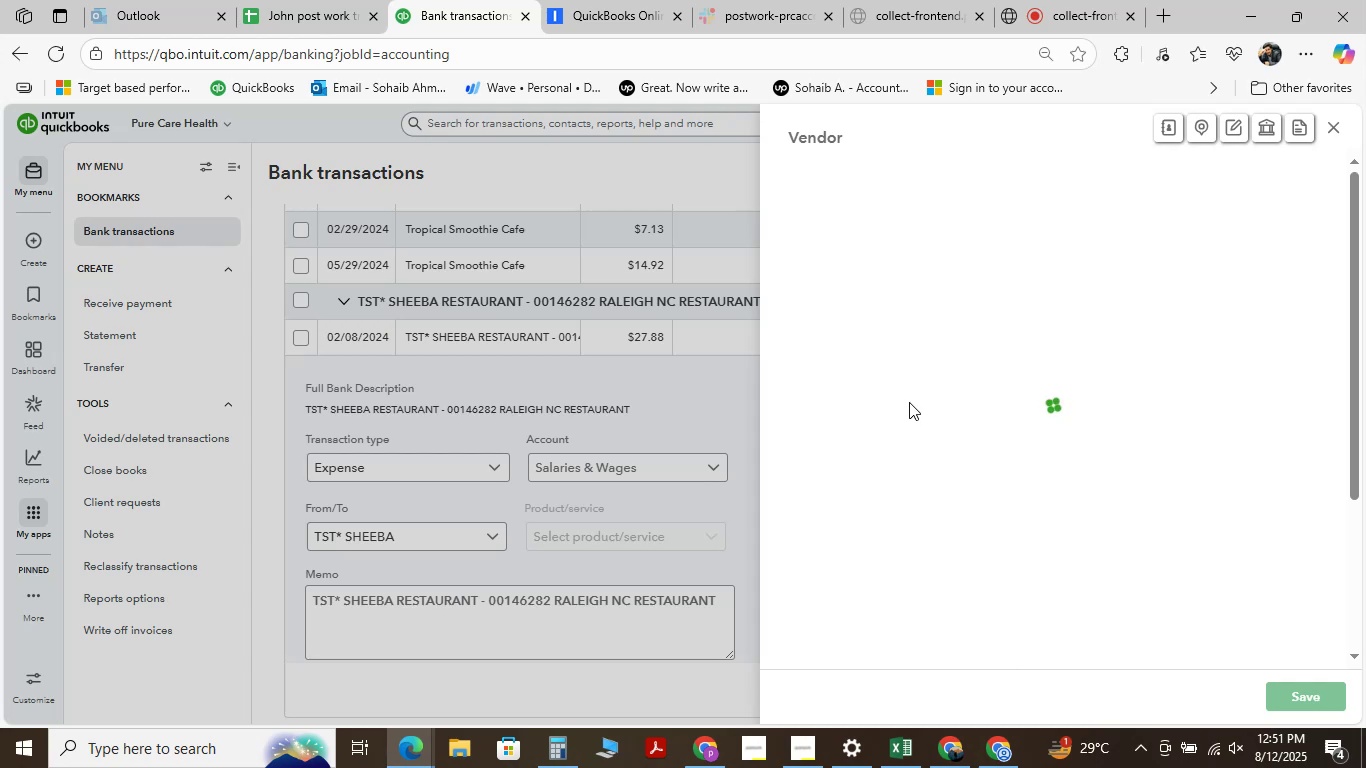 
wait(9.29)
 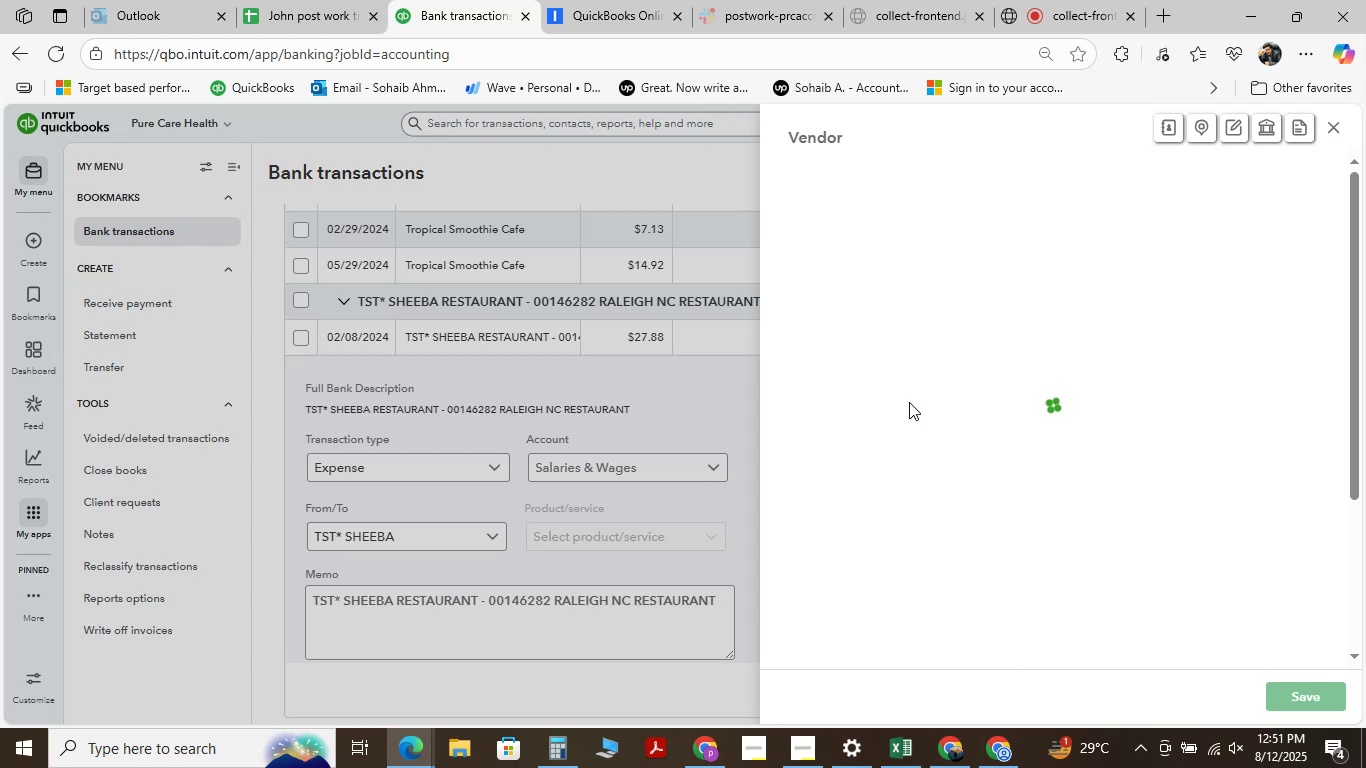 
left_click([1338, 122])
 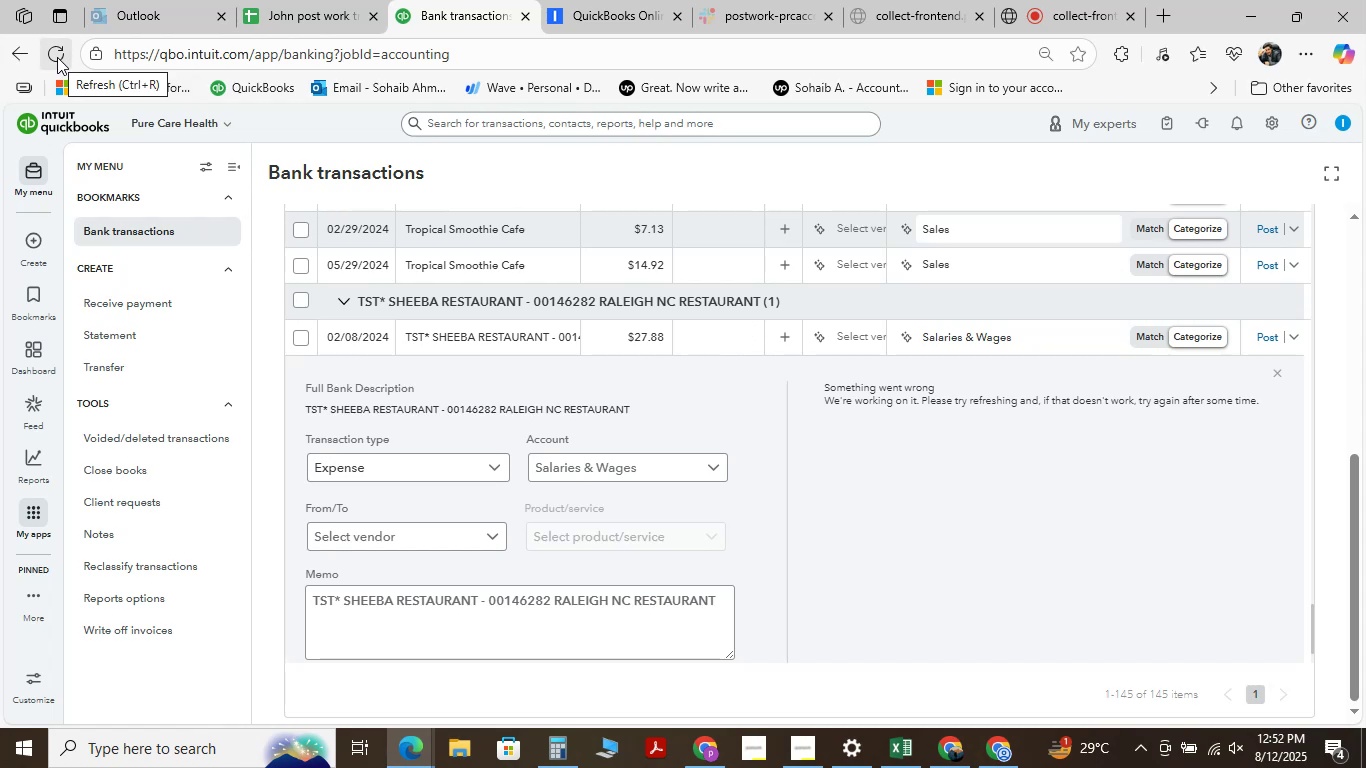 
wait(5.65)
 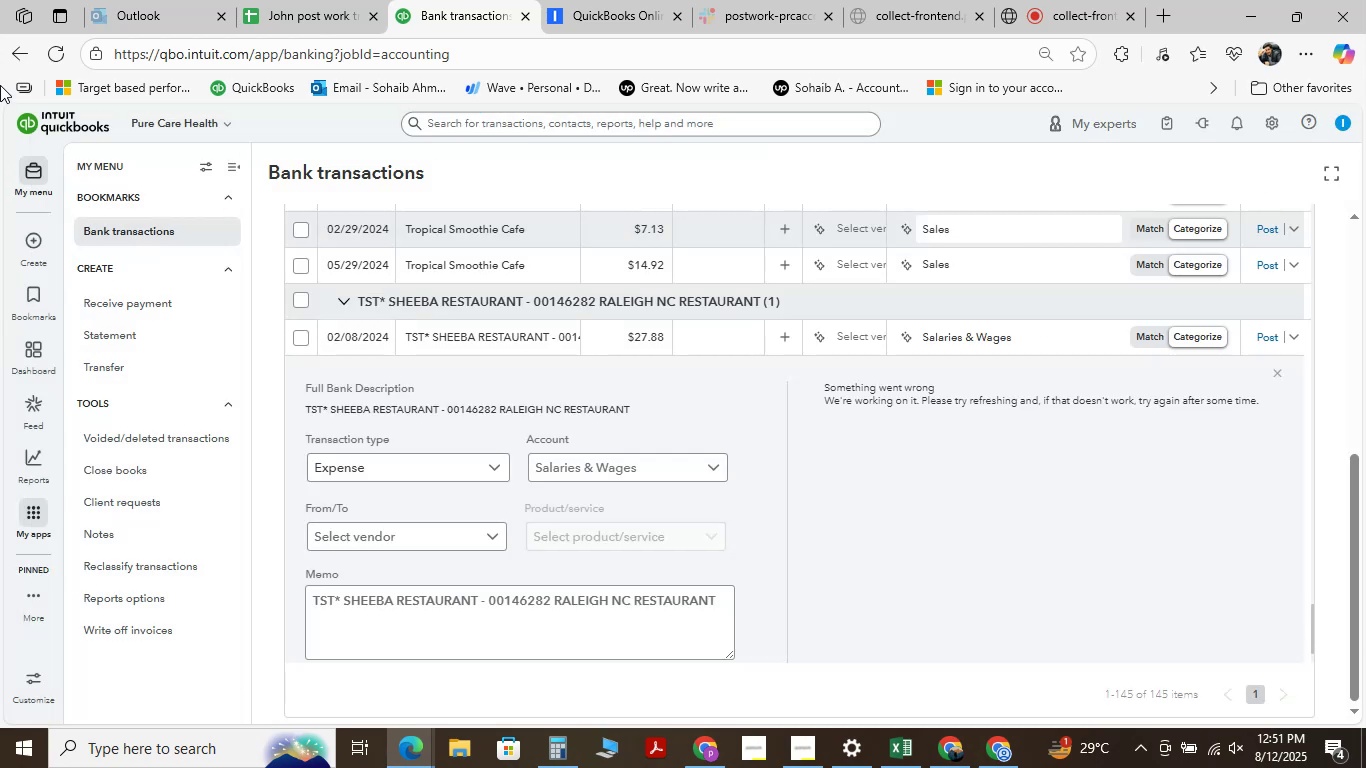 
left_click([57, 57])
 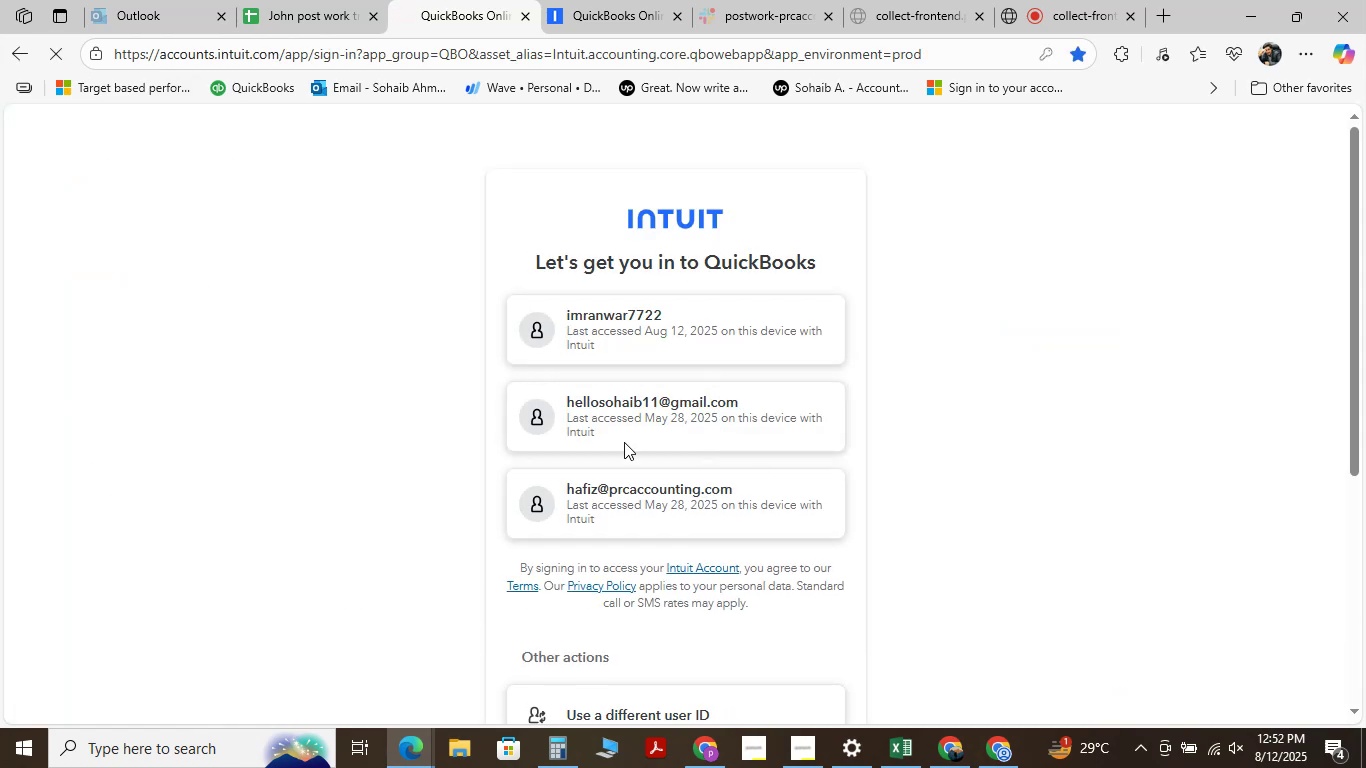 
wait(5.4)
 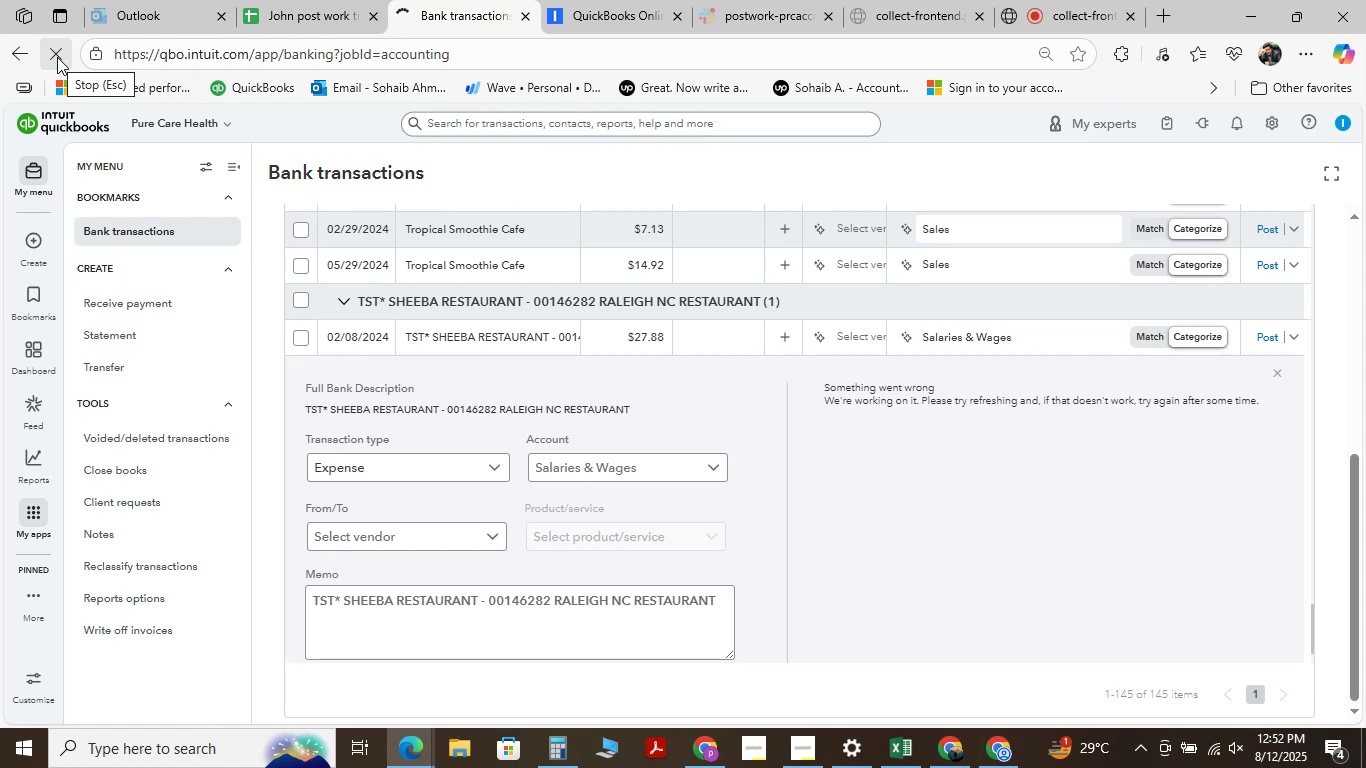 
left_click([638, 332])
 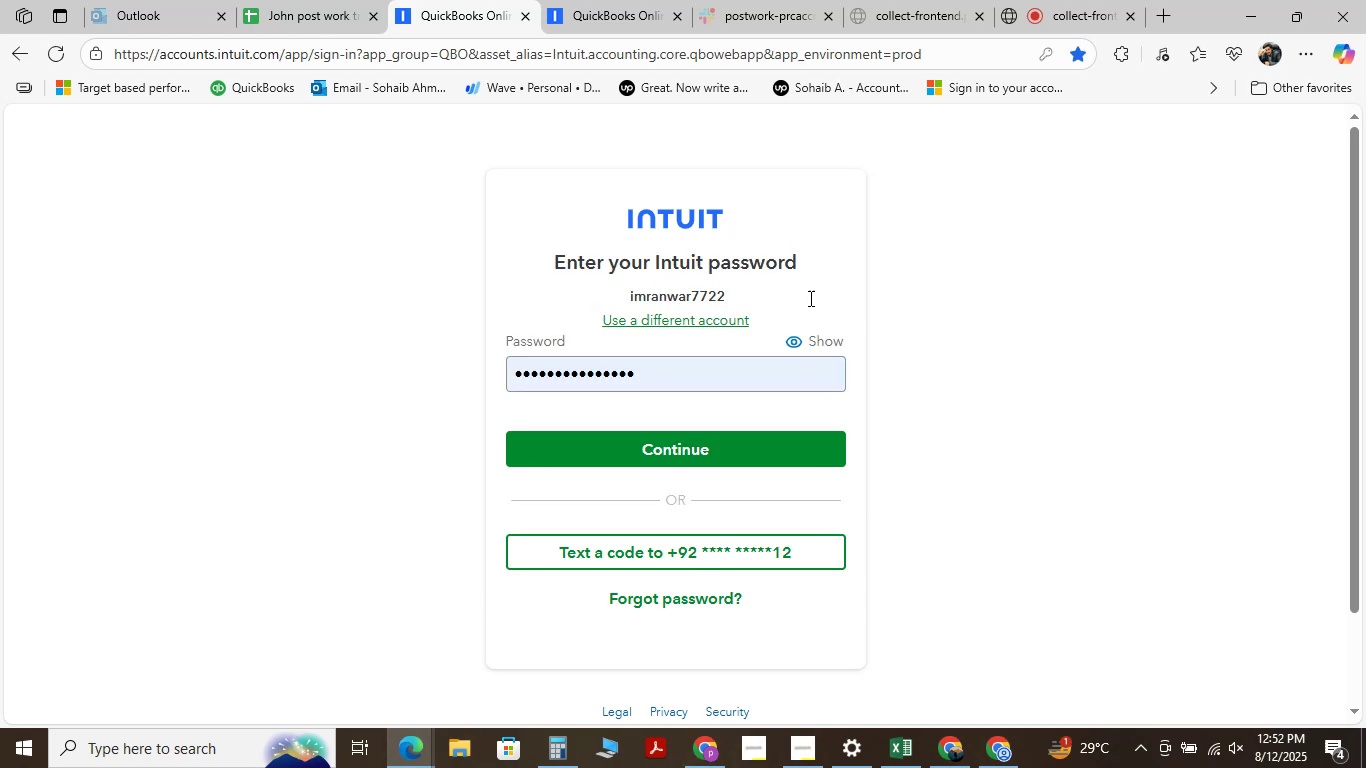 
left_click([677, 450])
 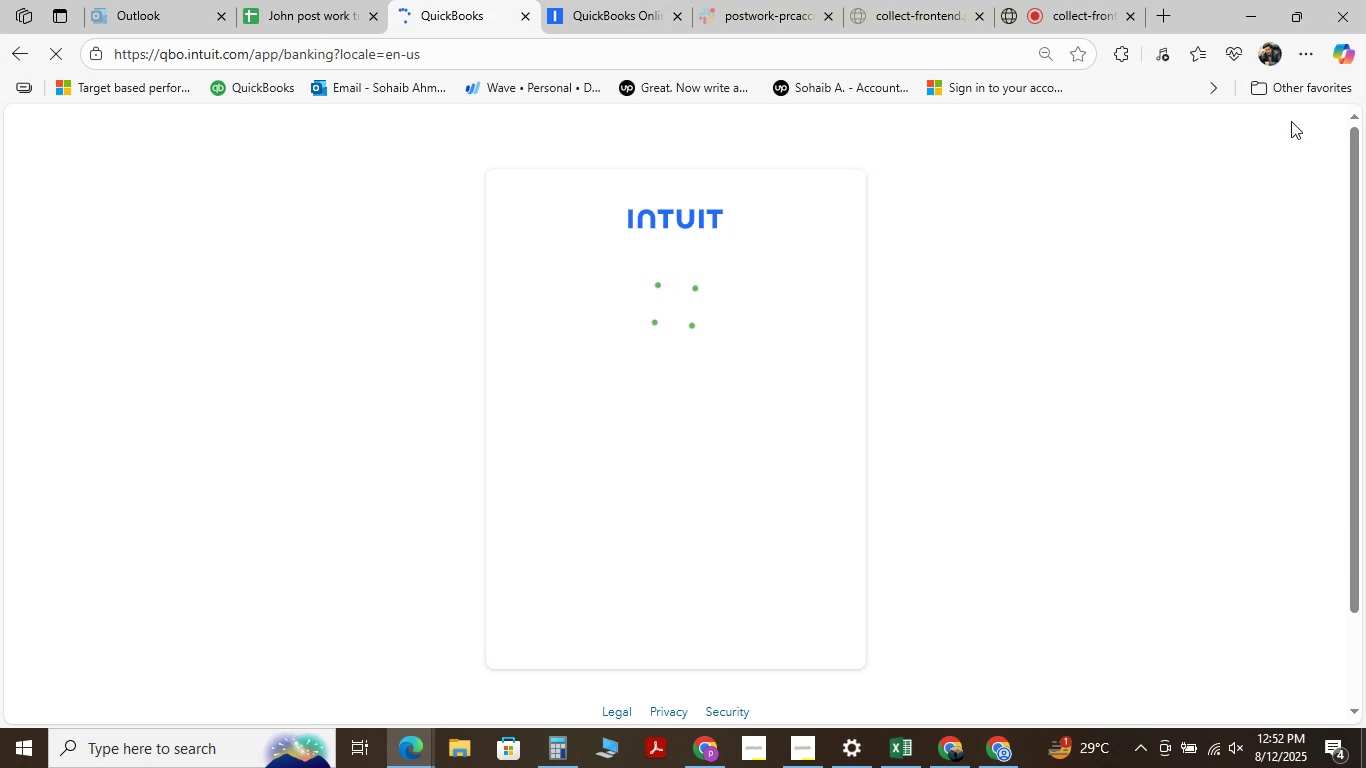 
wait(13.02)
 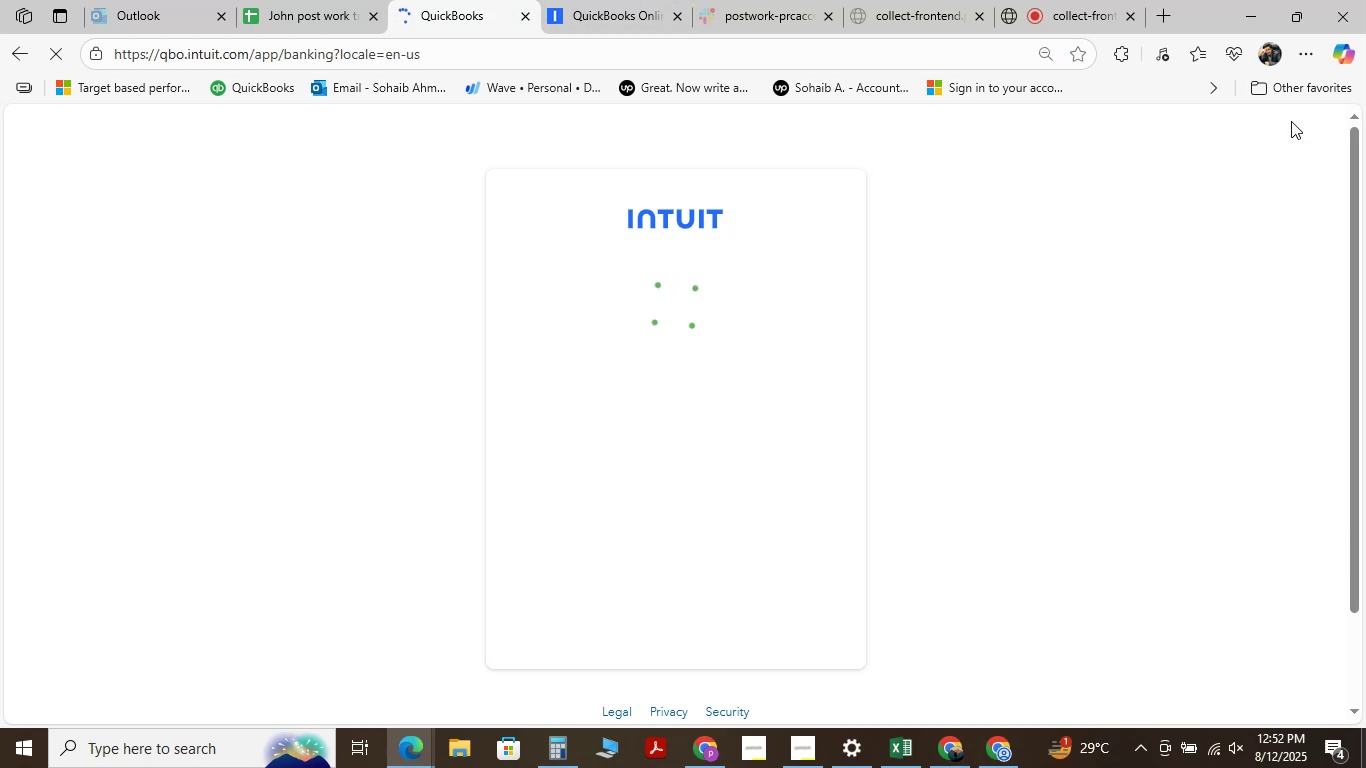 
scroll: coordinate [639, 470], scroll_direction: down, amount: 1.0
 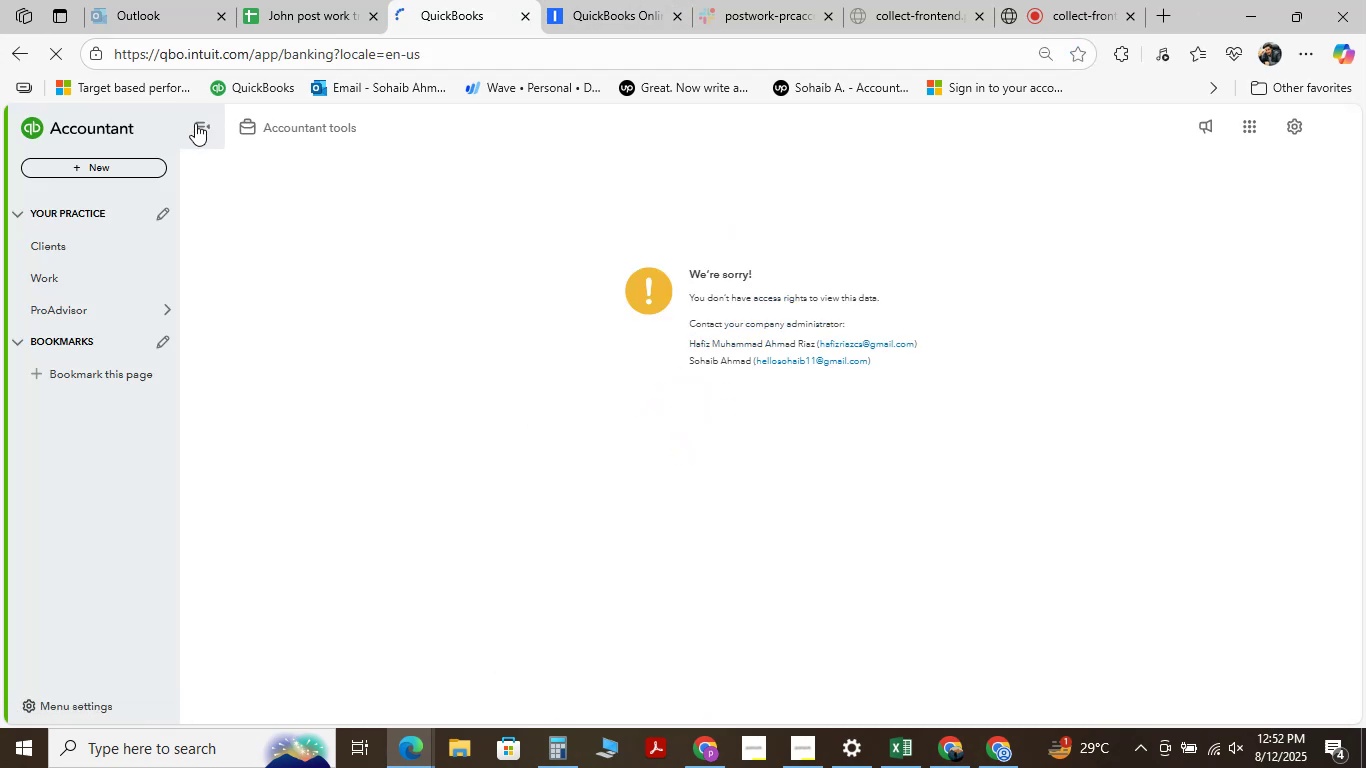 
left_click([193, 126])
 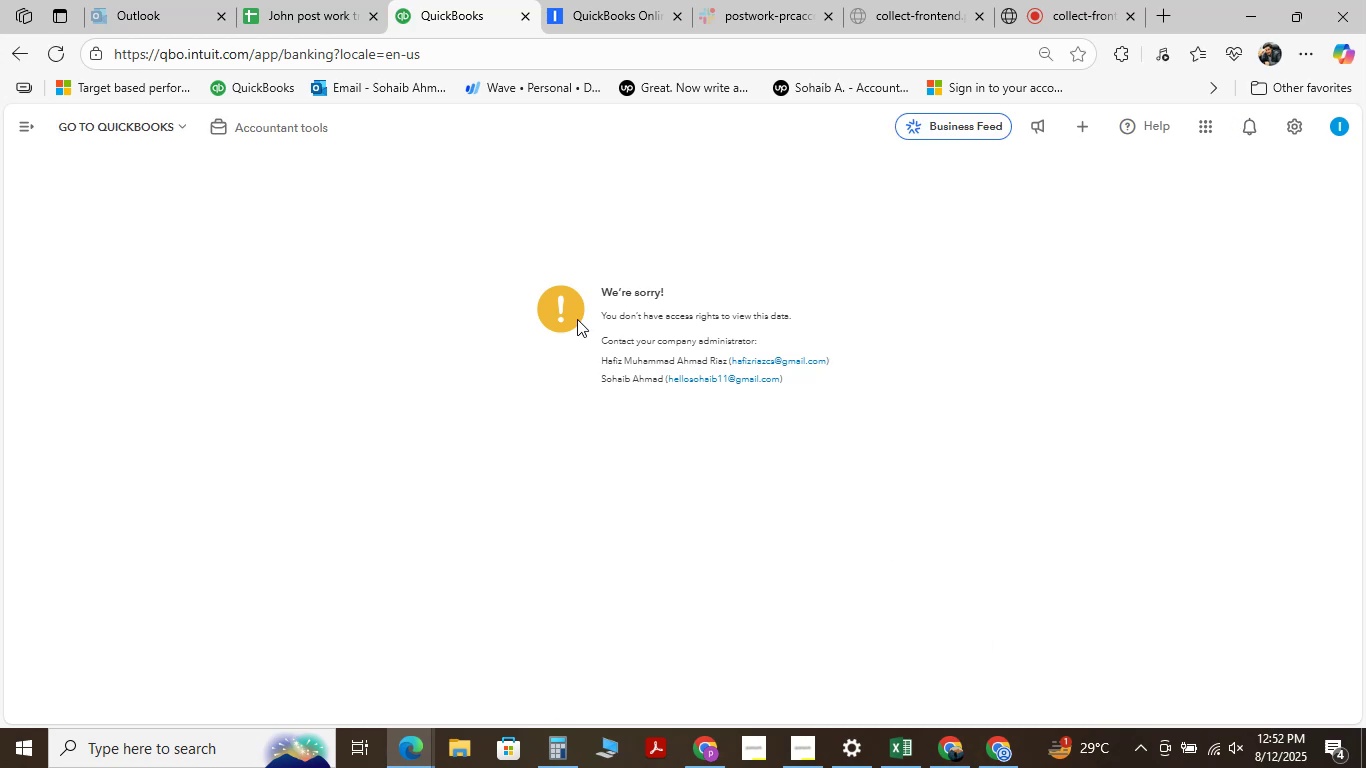 
wait(13.02)
 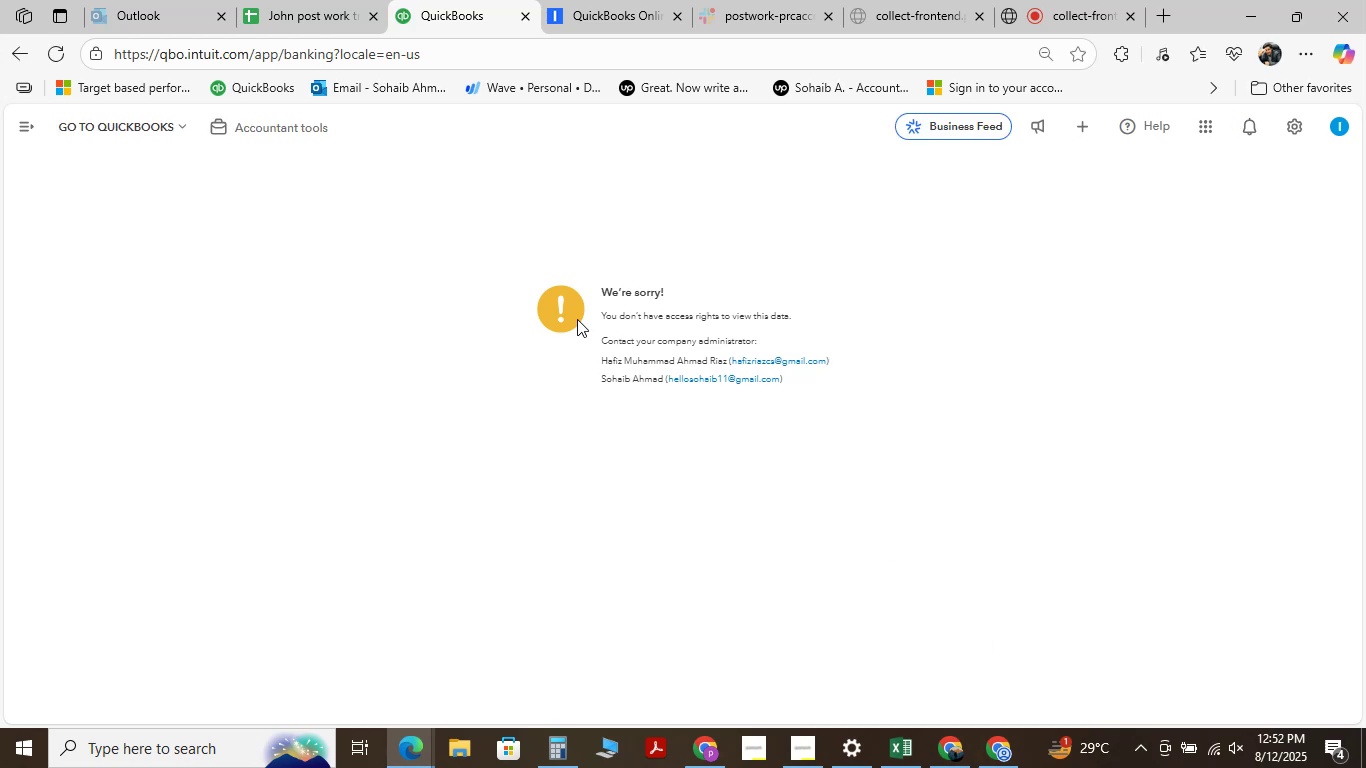 
left_click([594, 6])
 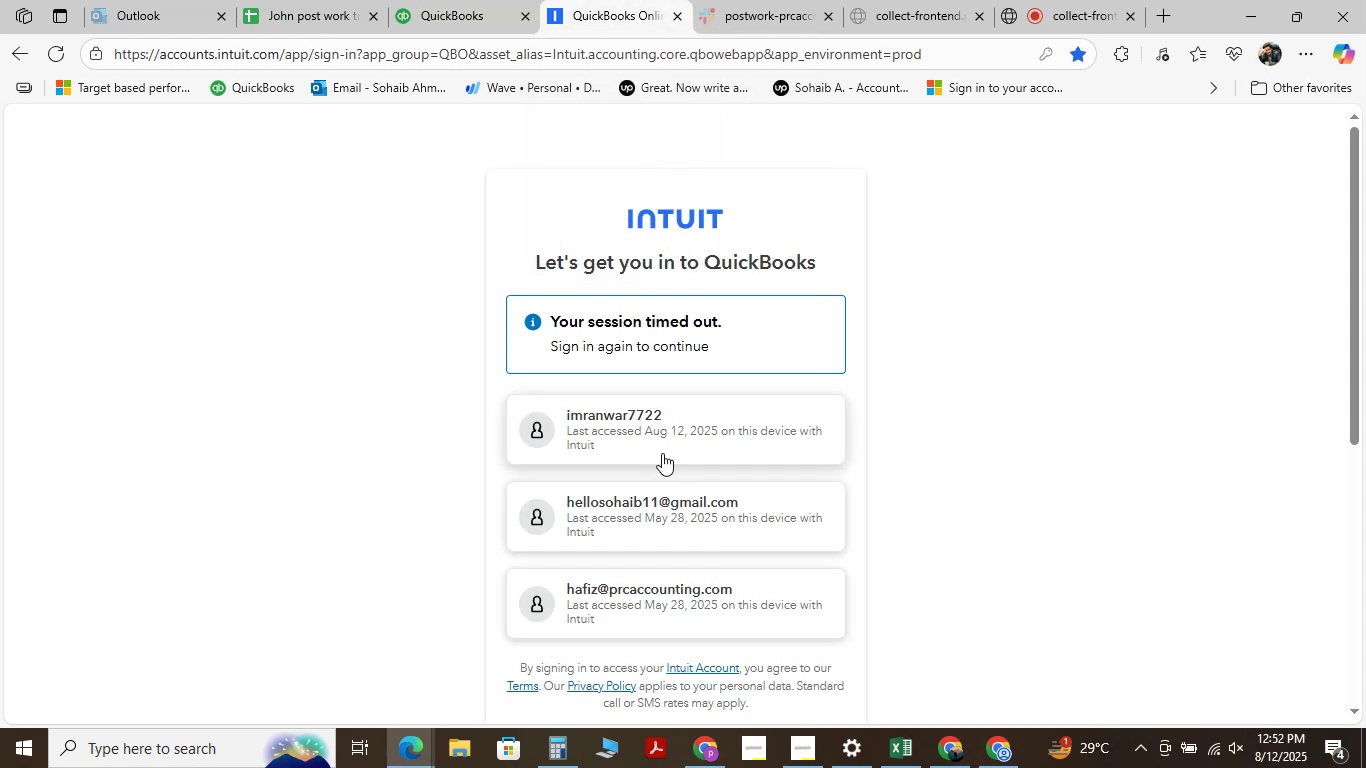 
left_click([662, 451])
 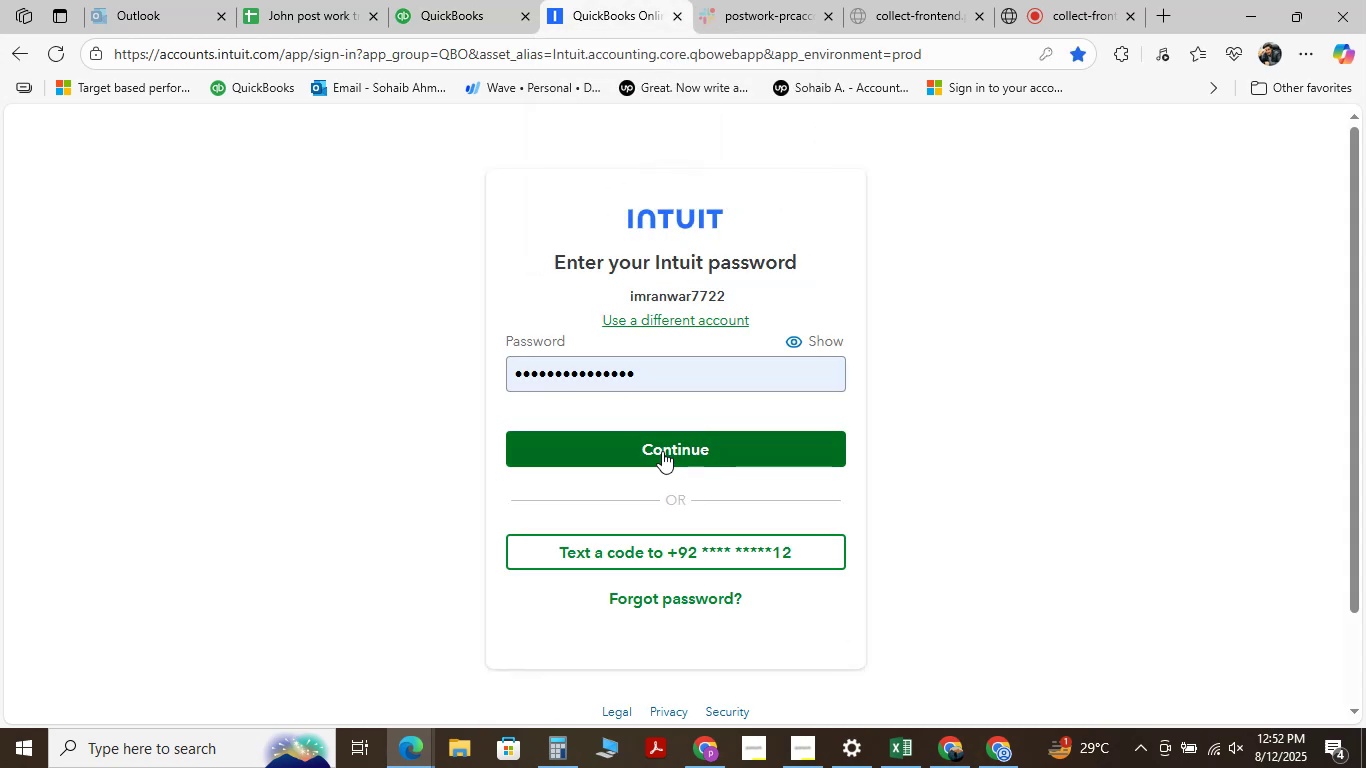 
left_click([662, 451])
 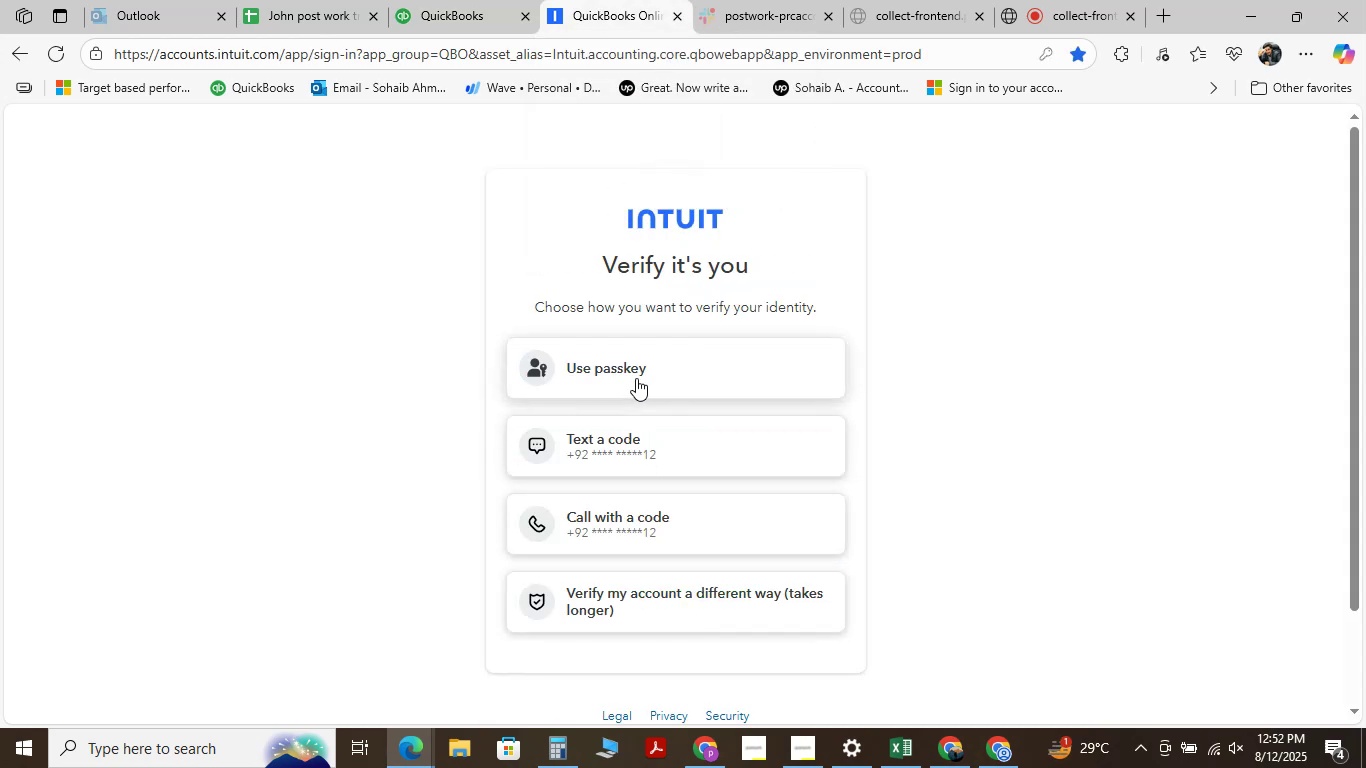 
wait(7.05)
 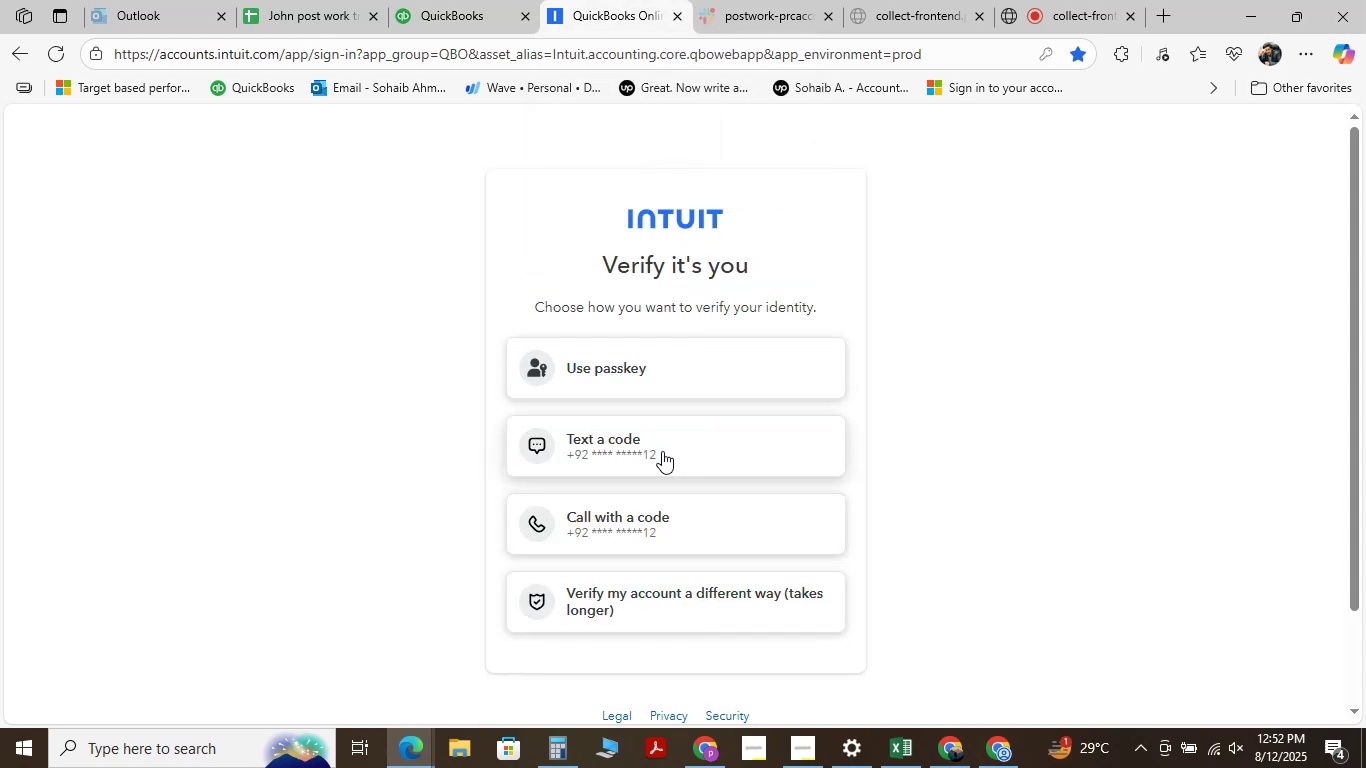 
left_click([448, 5])
 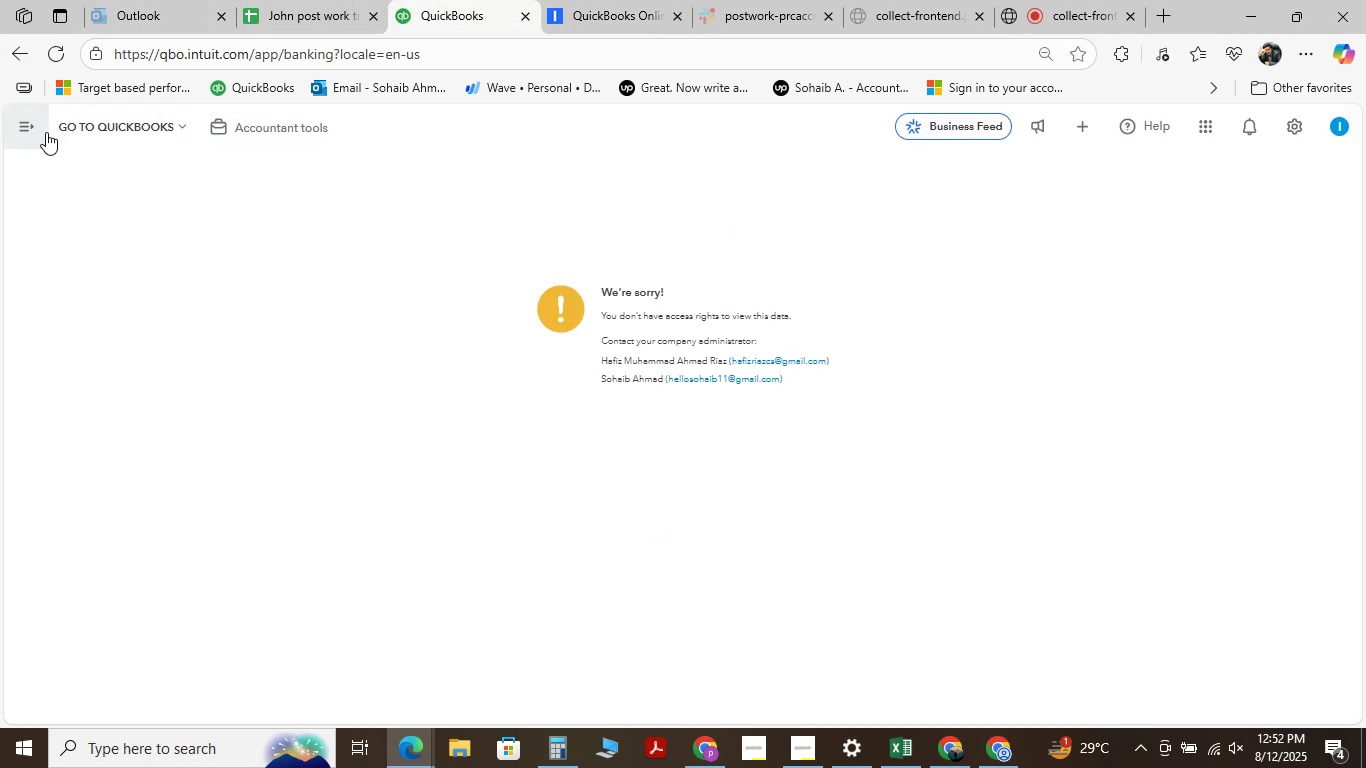 
left_click([25, 126])
 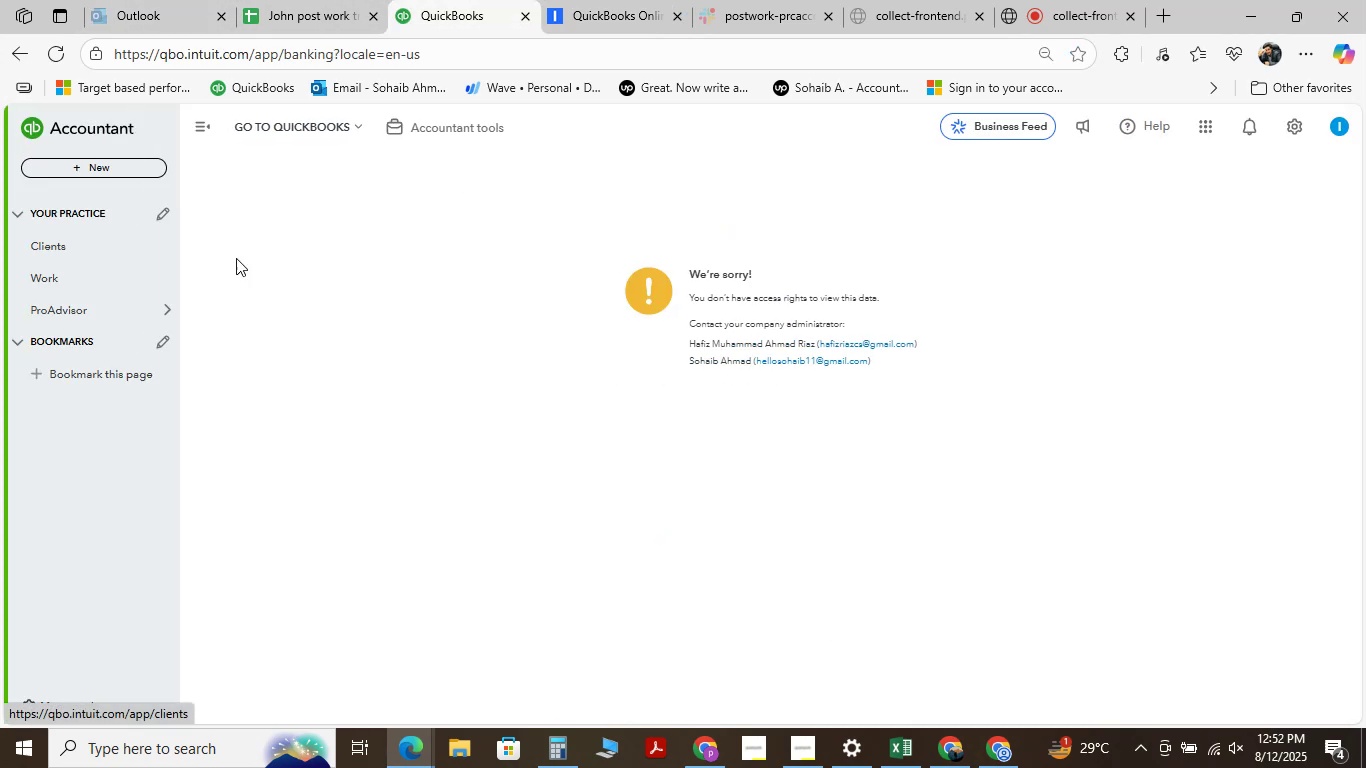 
left_click([377, 374])
 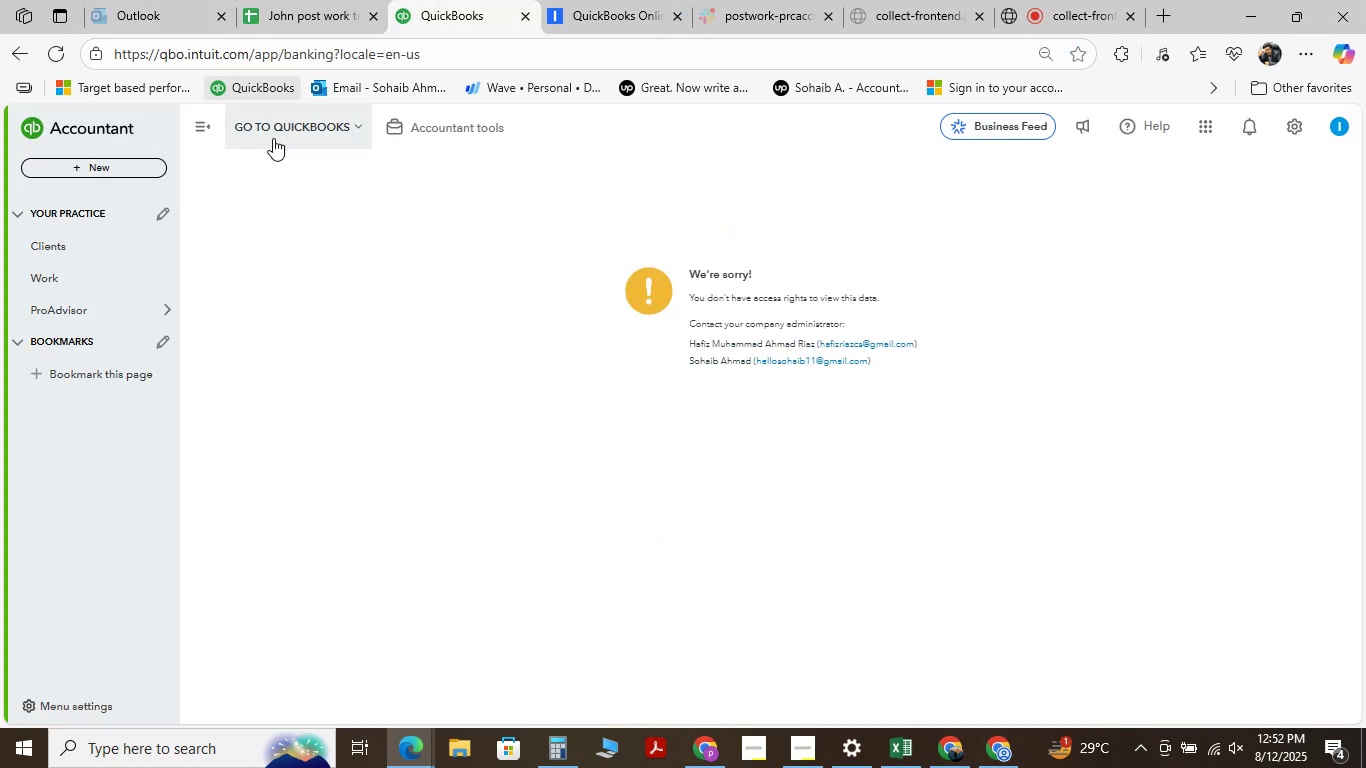 
left_click([275, 142])
 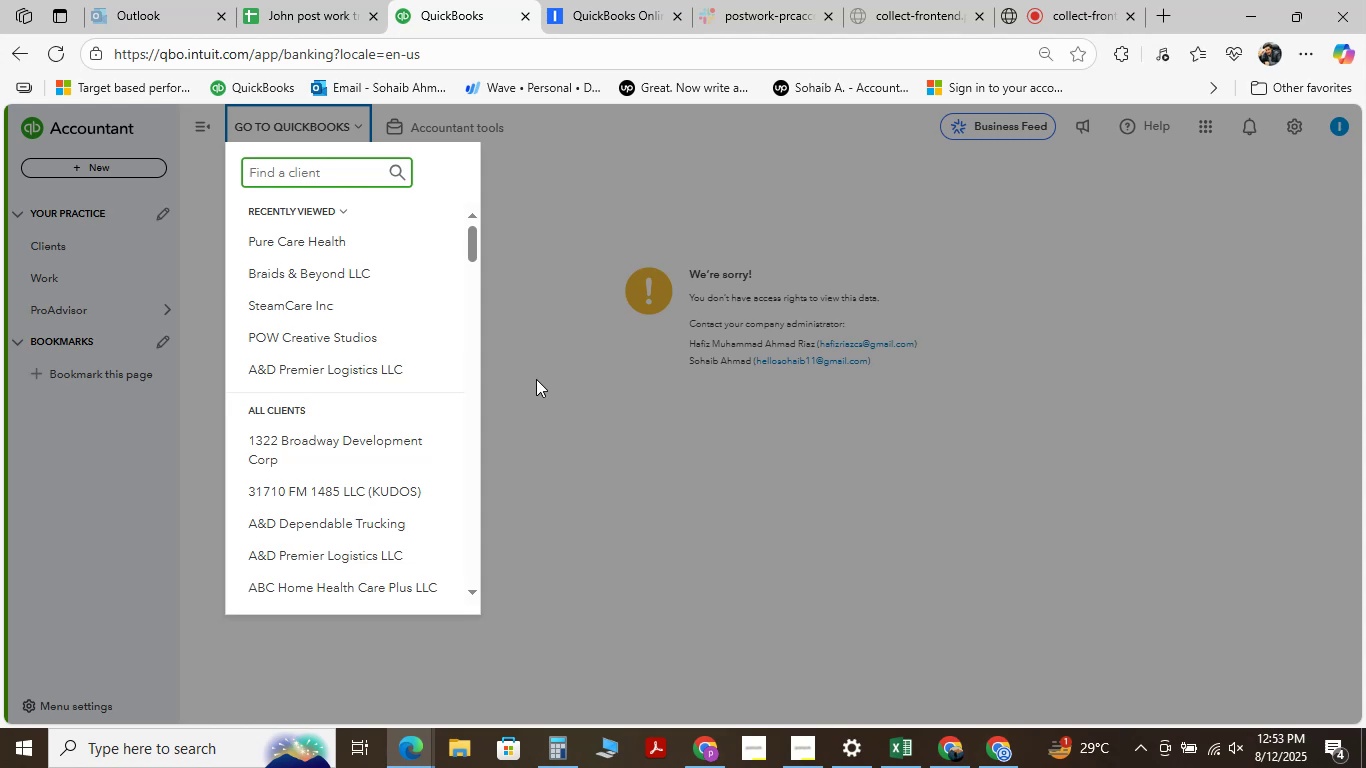 
wait(12.09)
 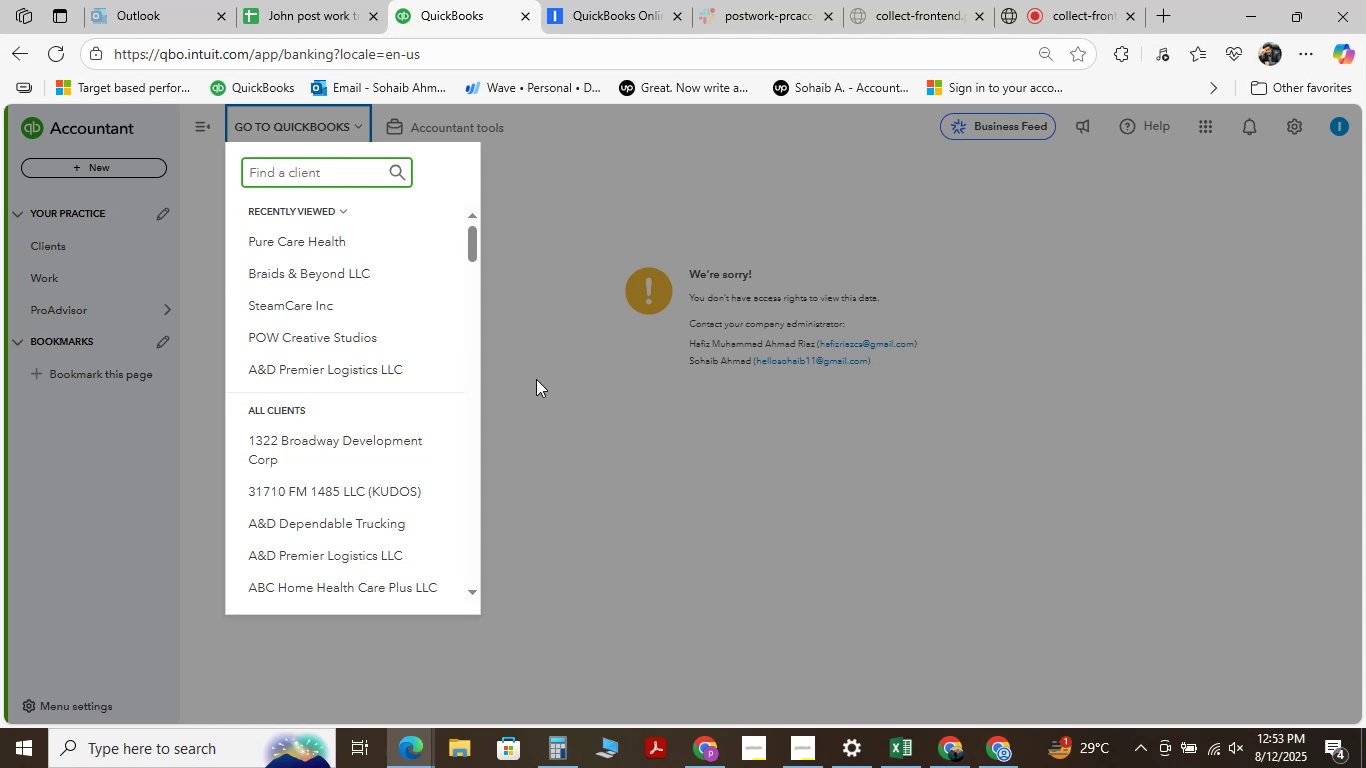 
type(pu)
 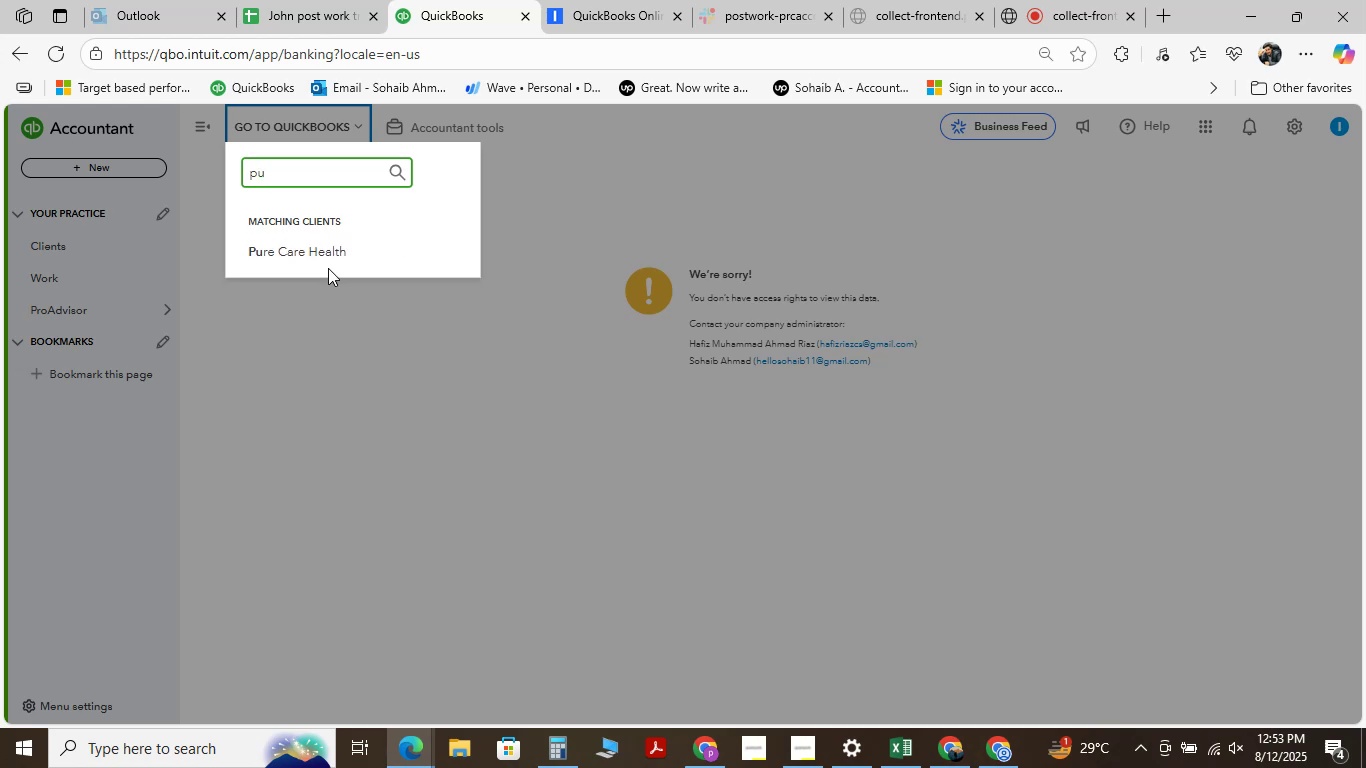 
left_click([323, 250])
 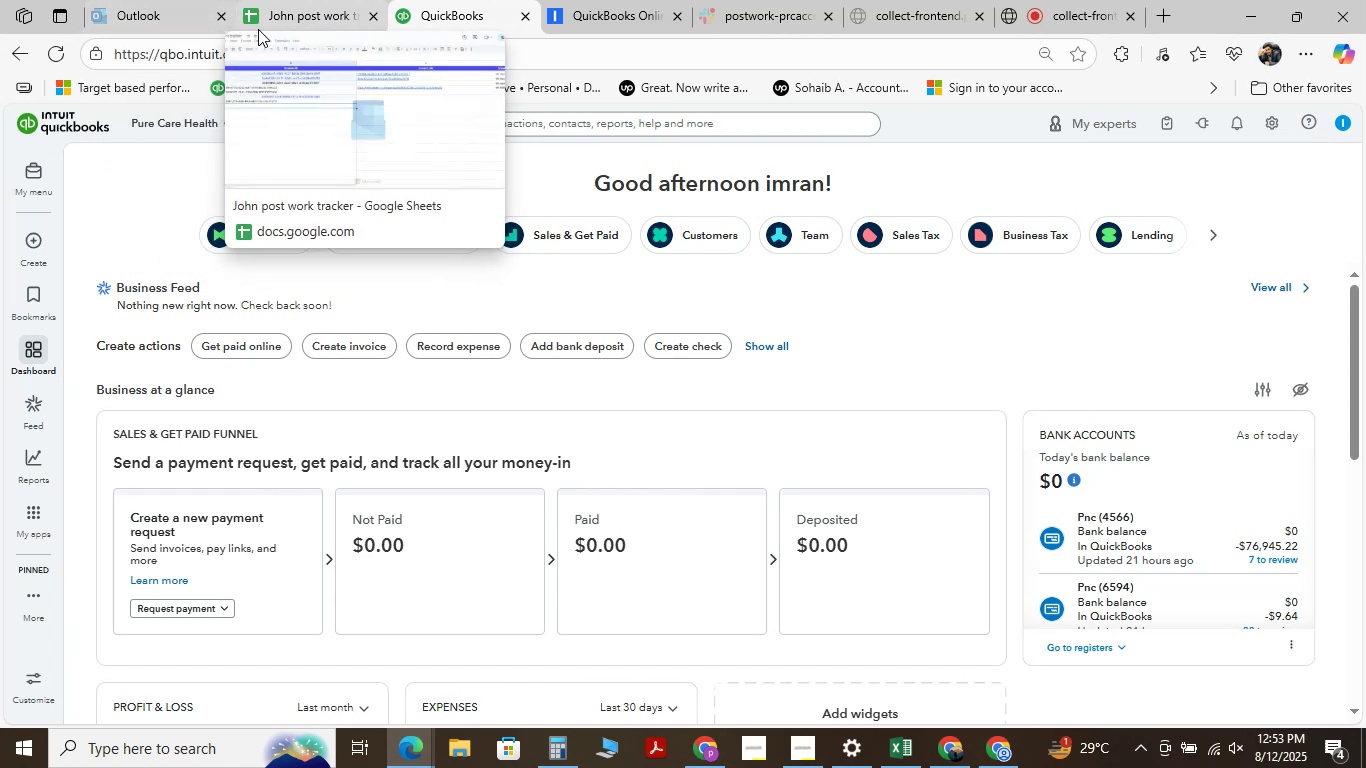 